 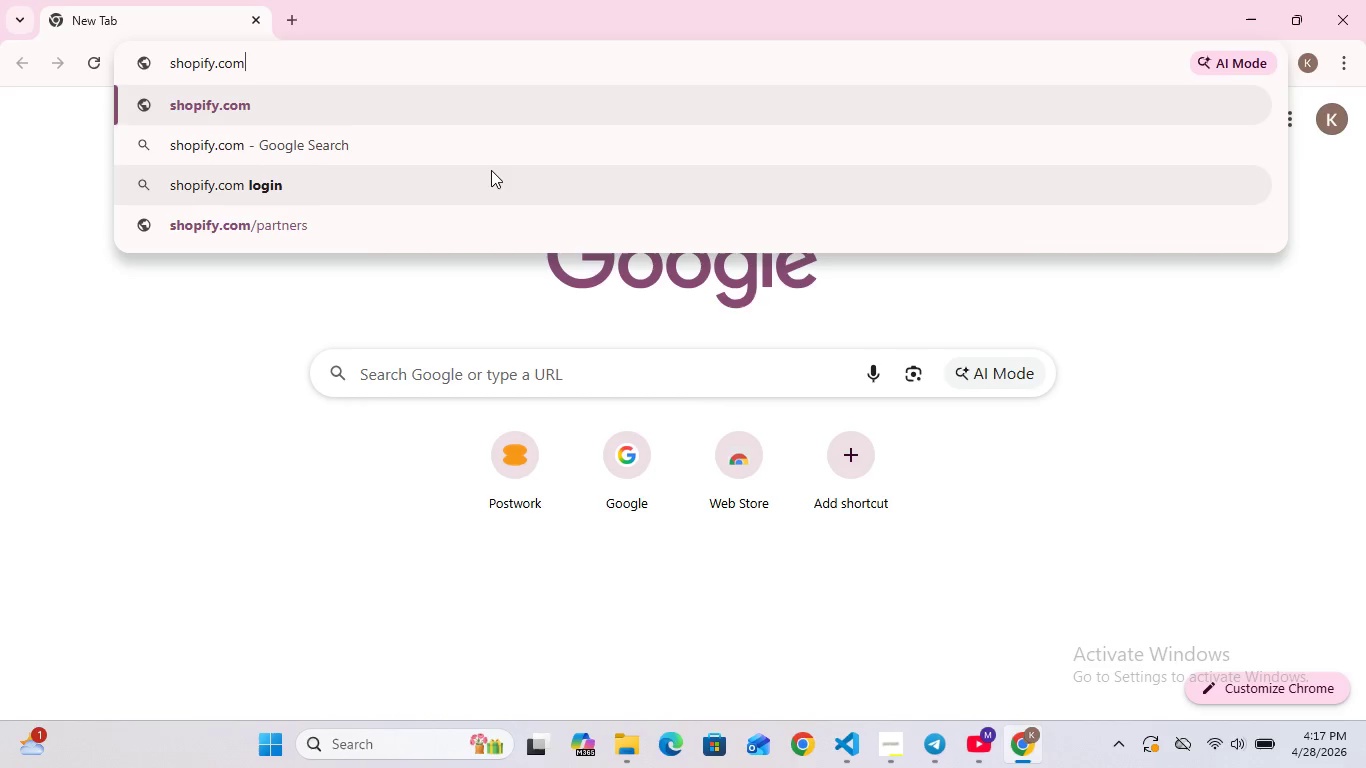 
key(Enter)
 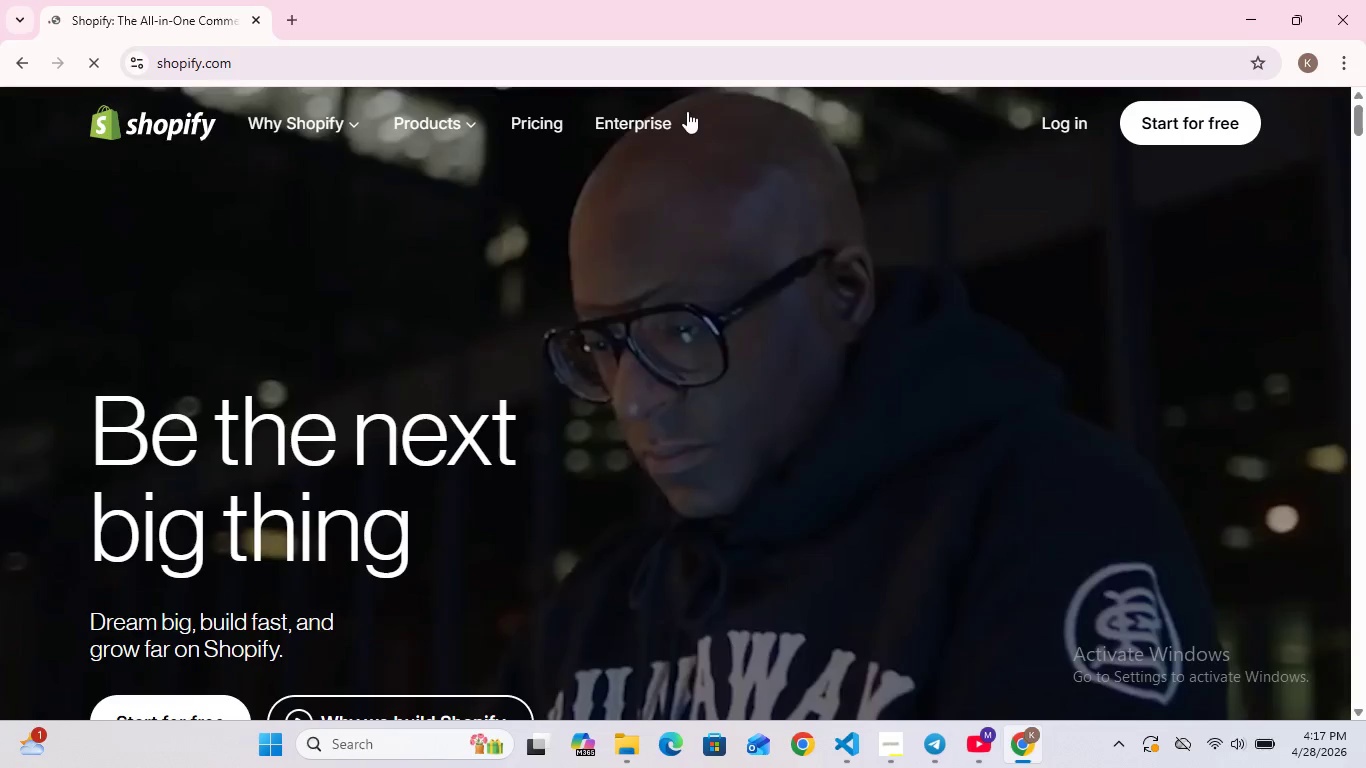 
wait(5.33)
 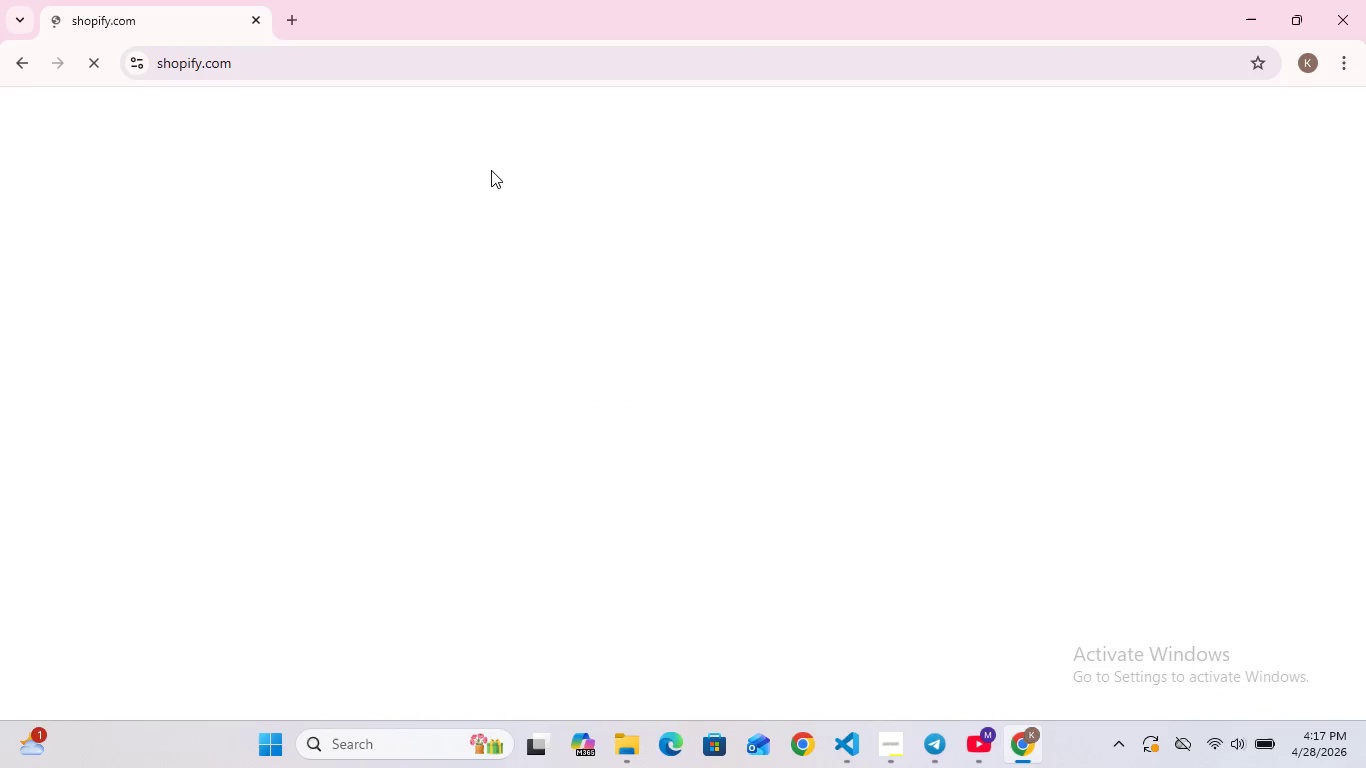 
left_click([1166, 110])
 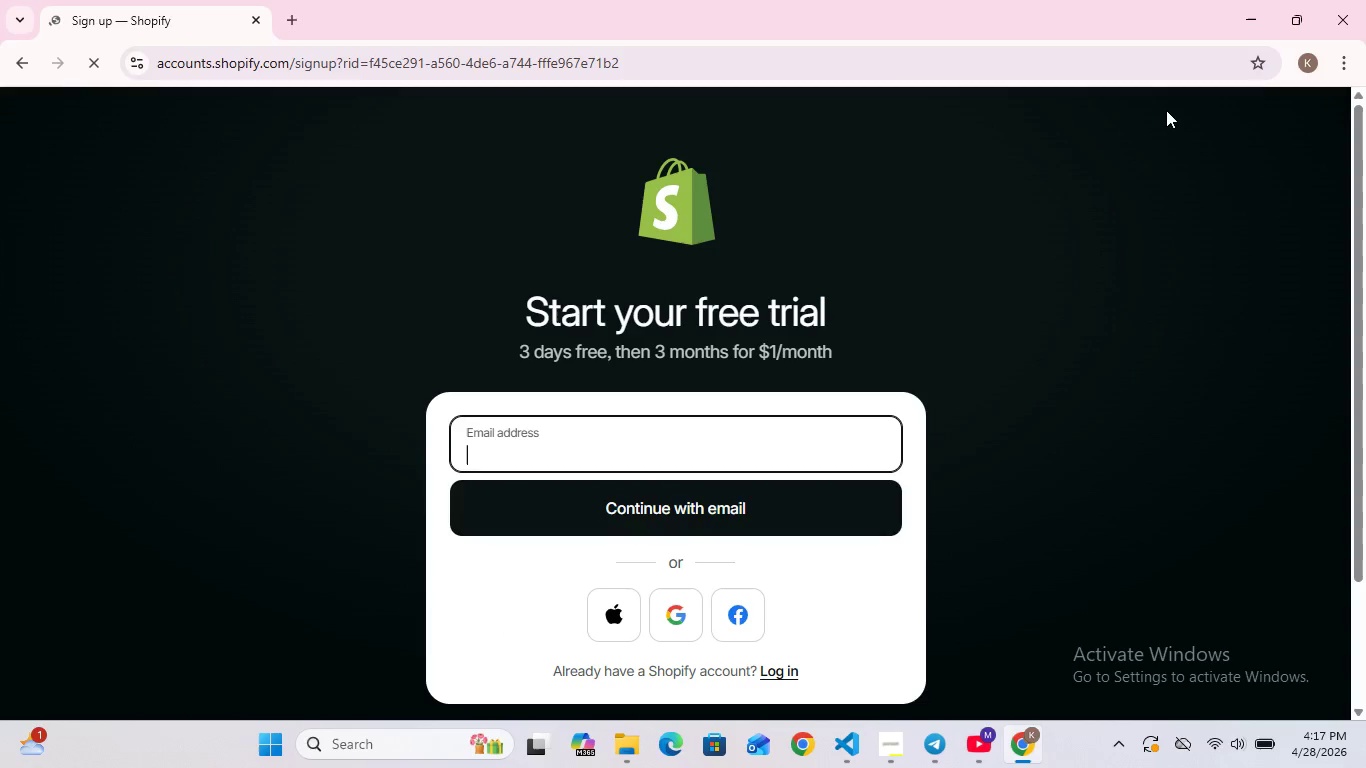 
wait(10.23)
 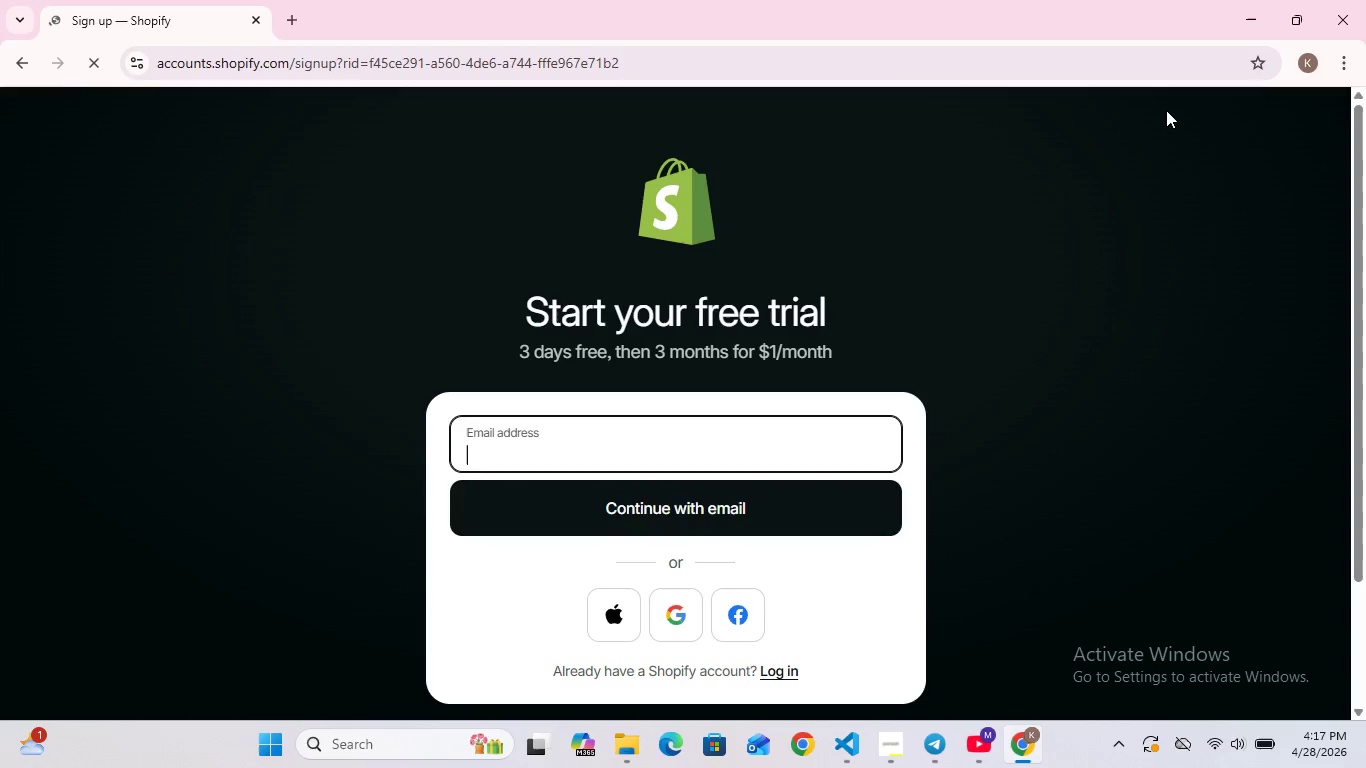 
left_click([677, 620])
 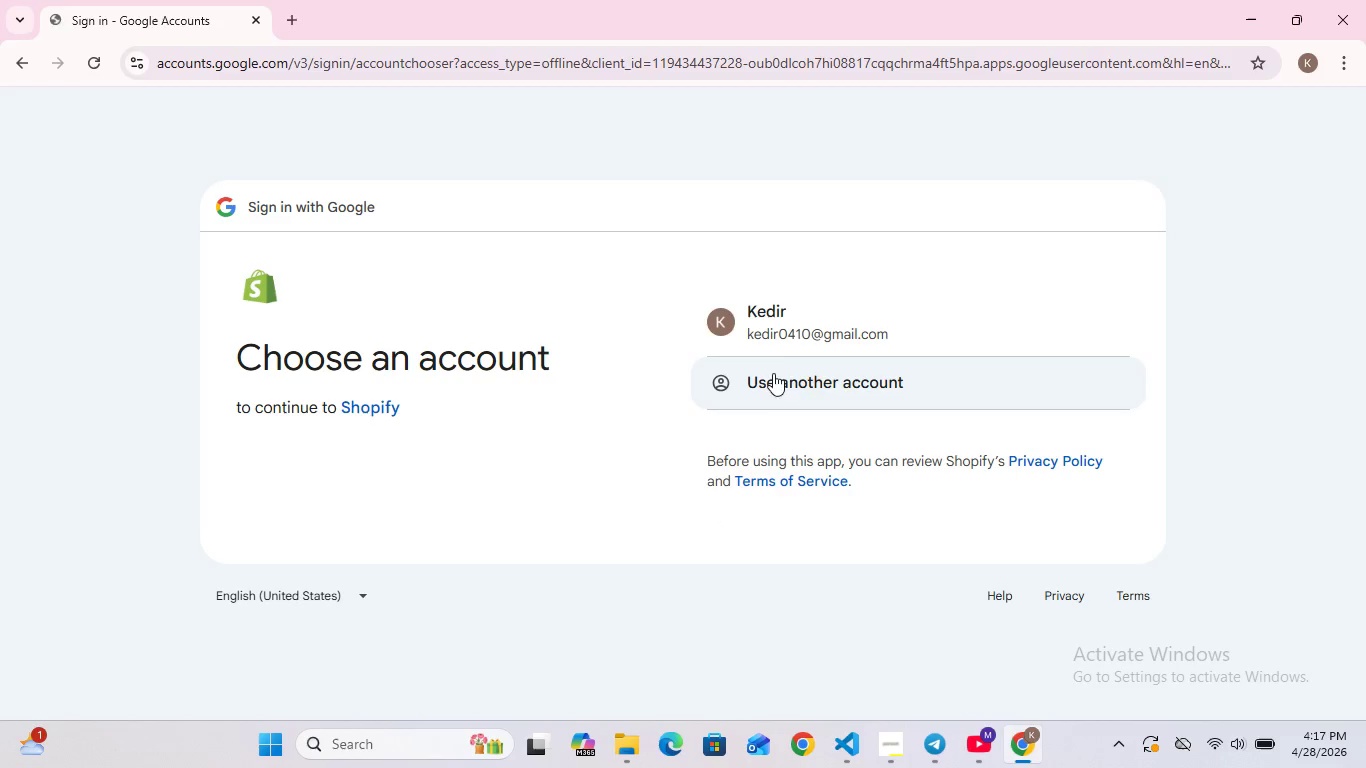 
wait(5.03)
 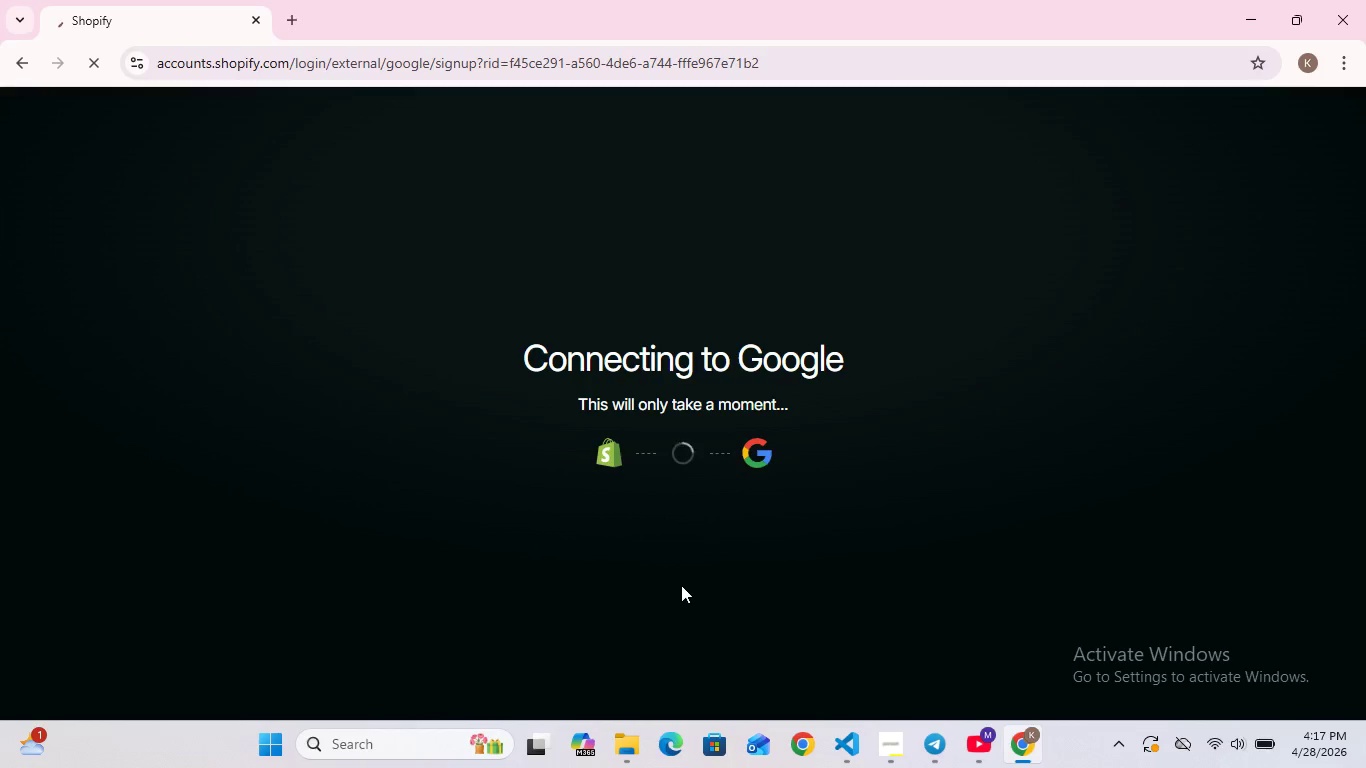 
left_click([781, 384])
 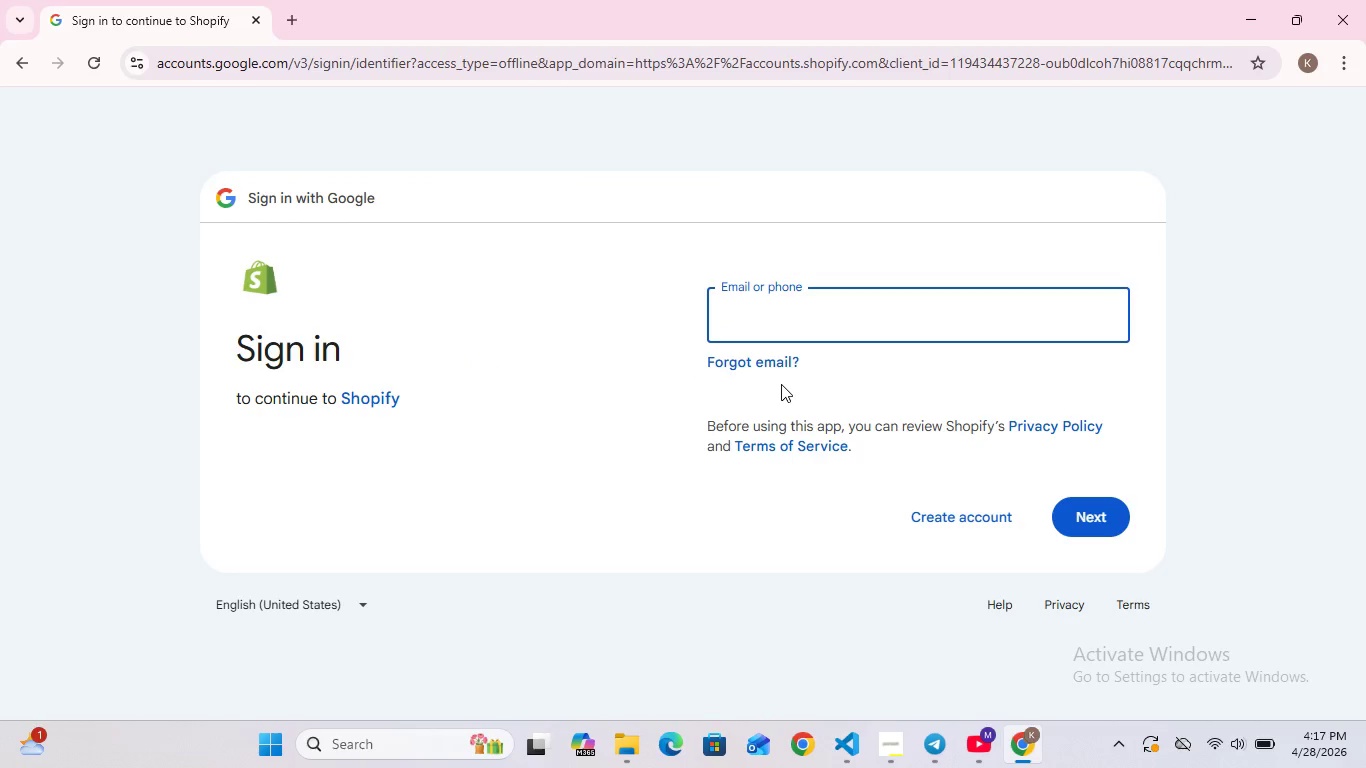 
type([redacted])
 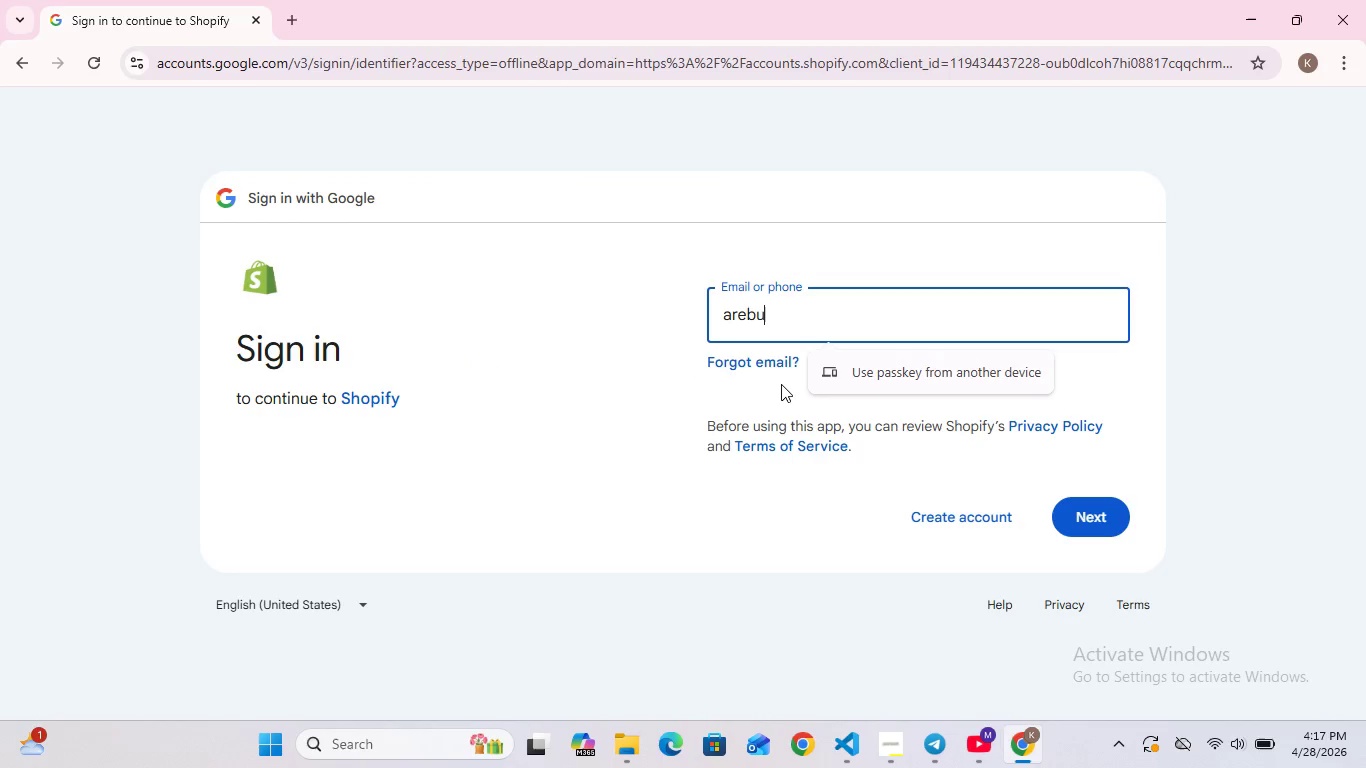 
hold_key(key=Backspace, duration=0.94)
 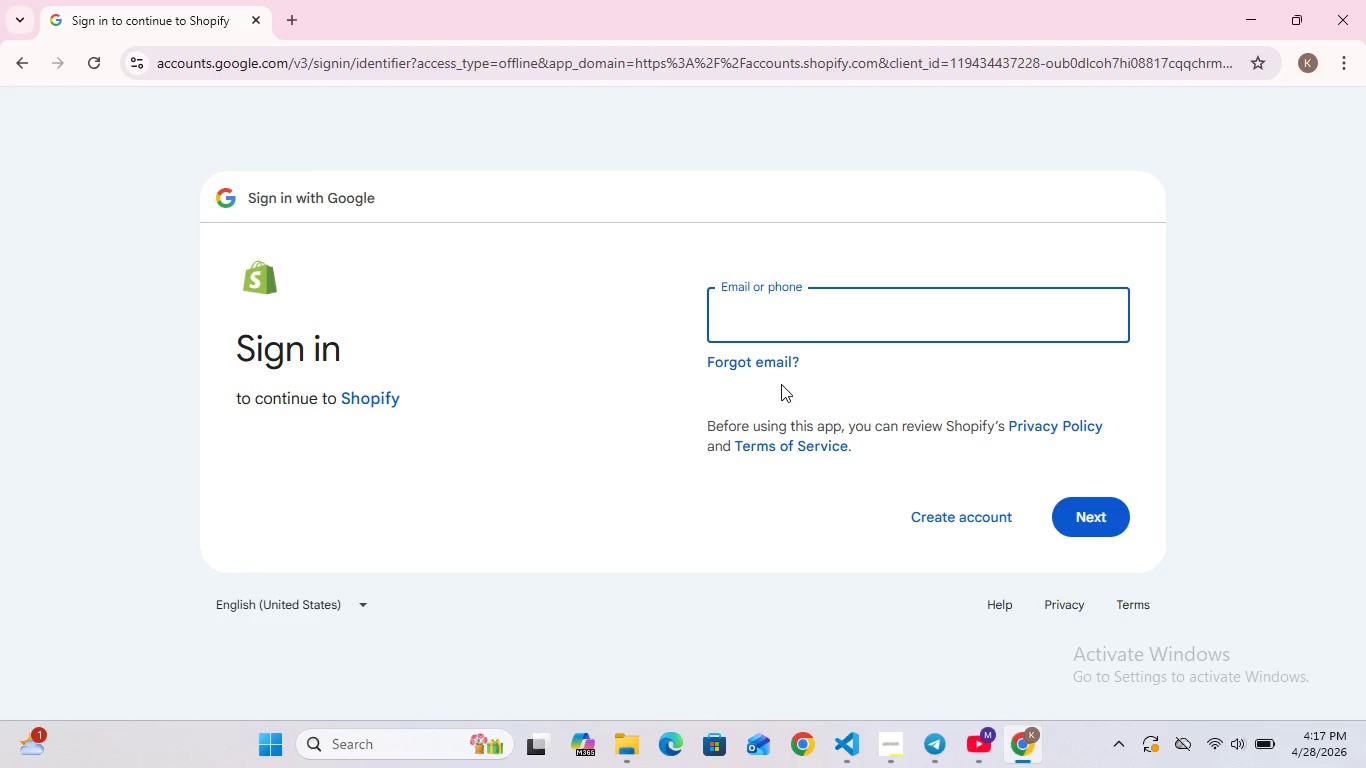 
left_click([980, 325])
 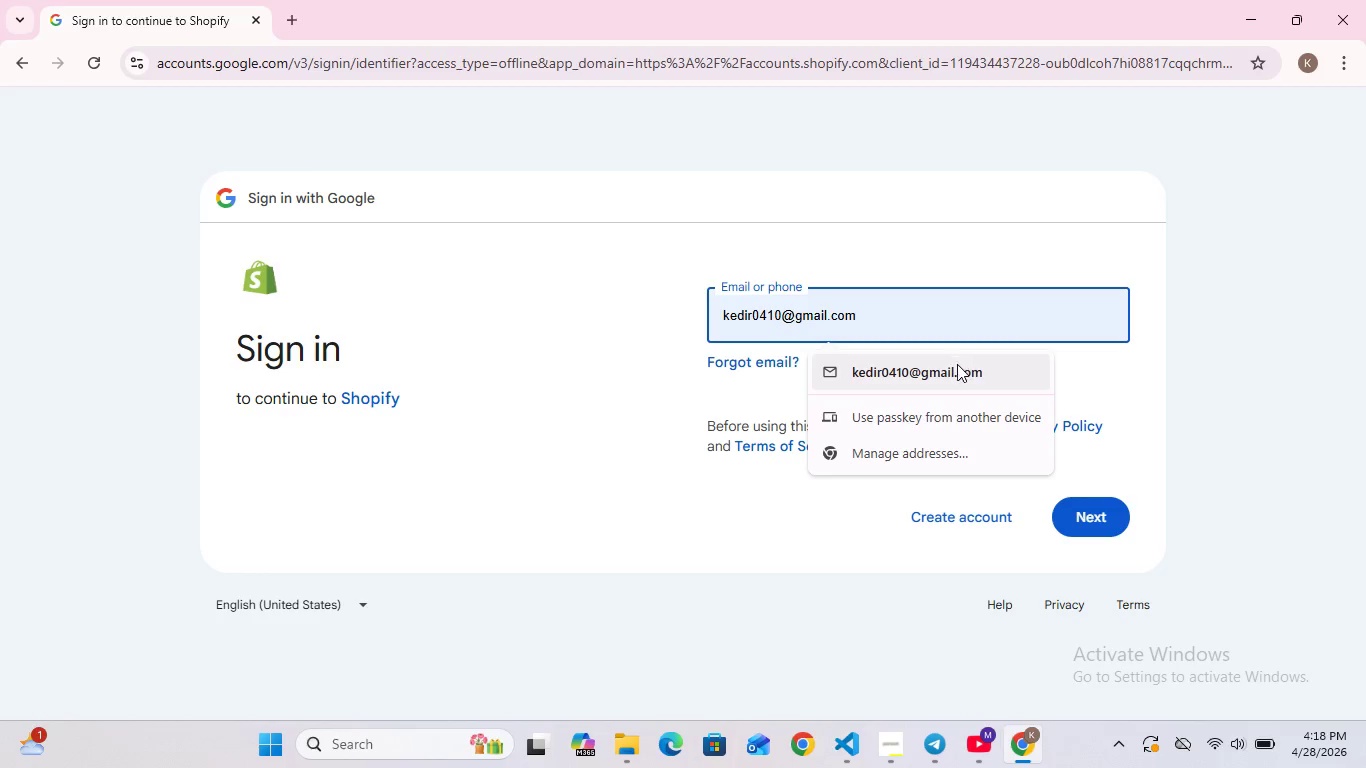 
left_click([956, 366])
 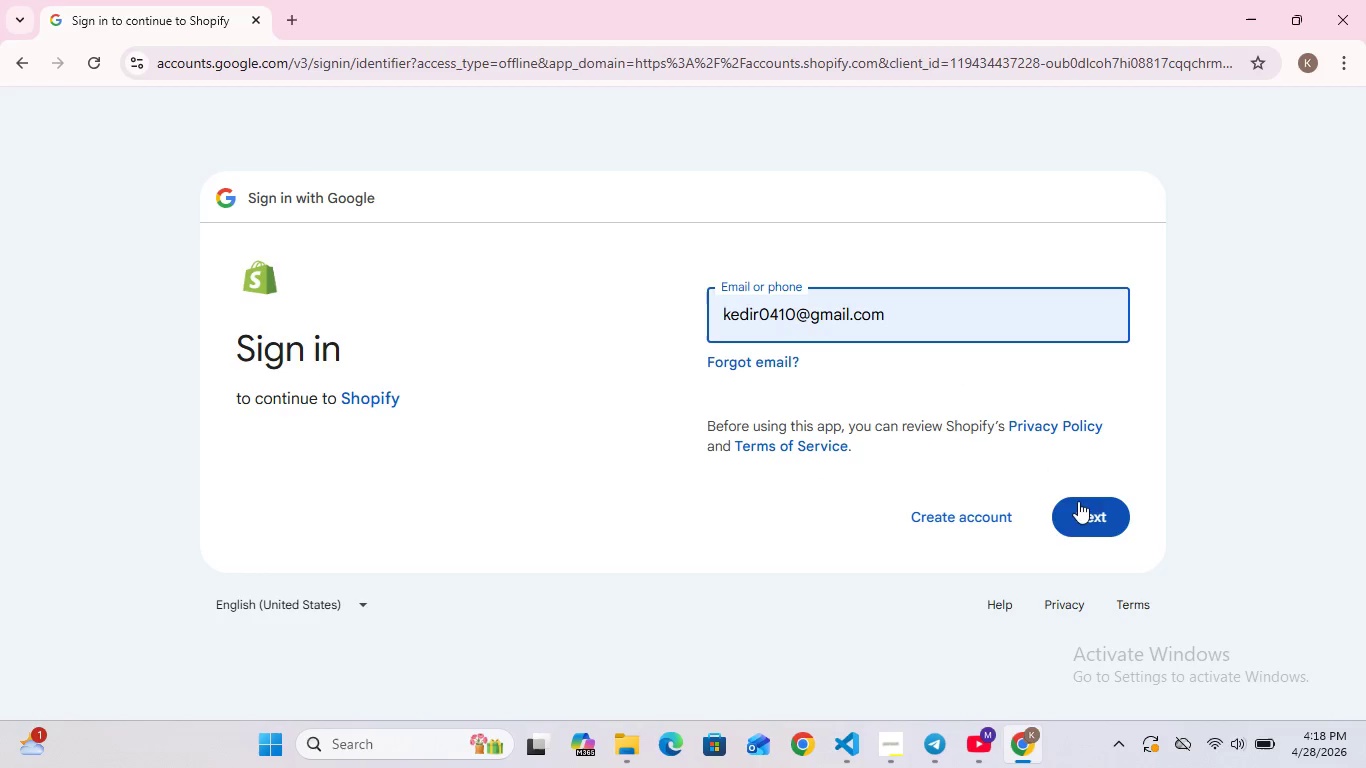 
left_click([1083, 517])
 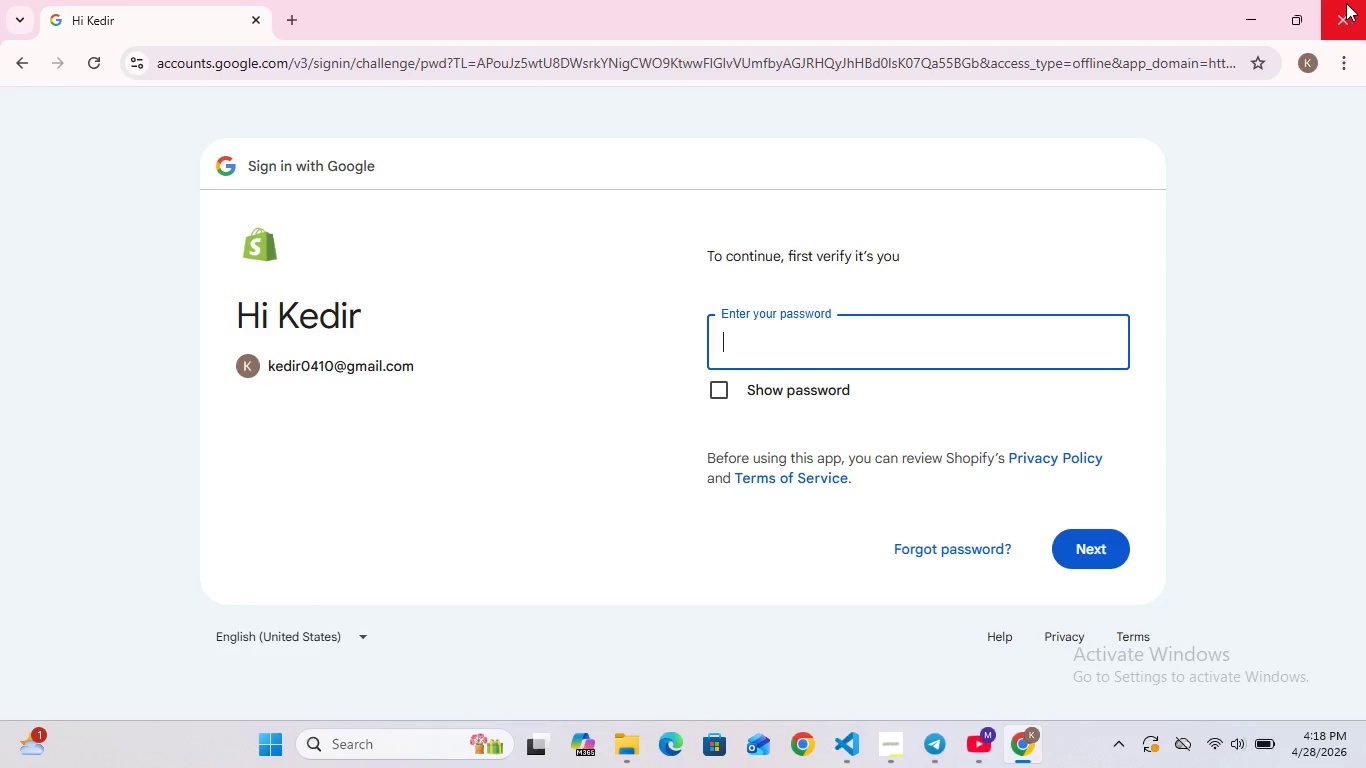 
wait(21.63)
 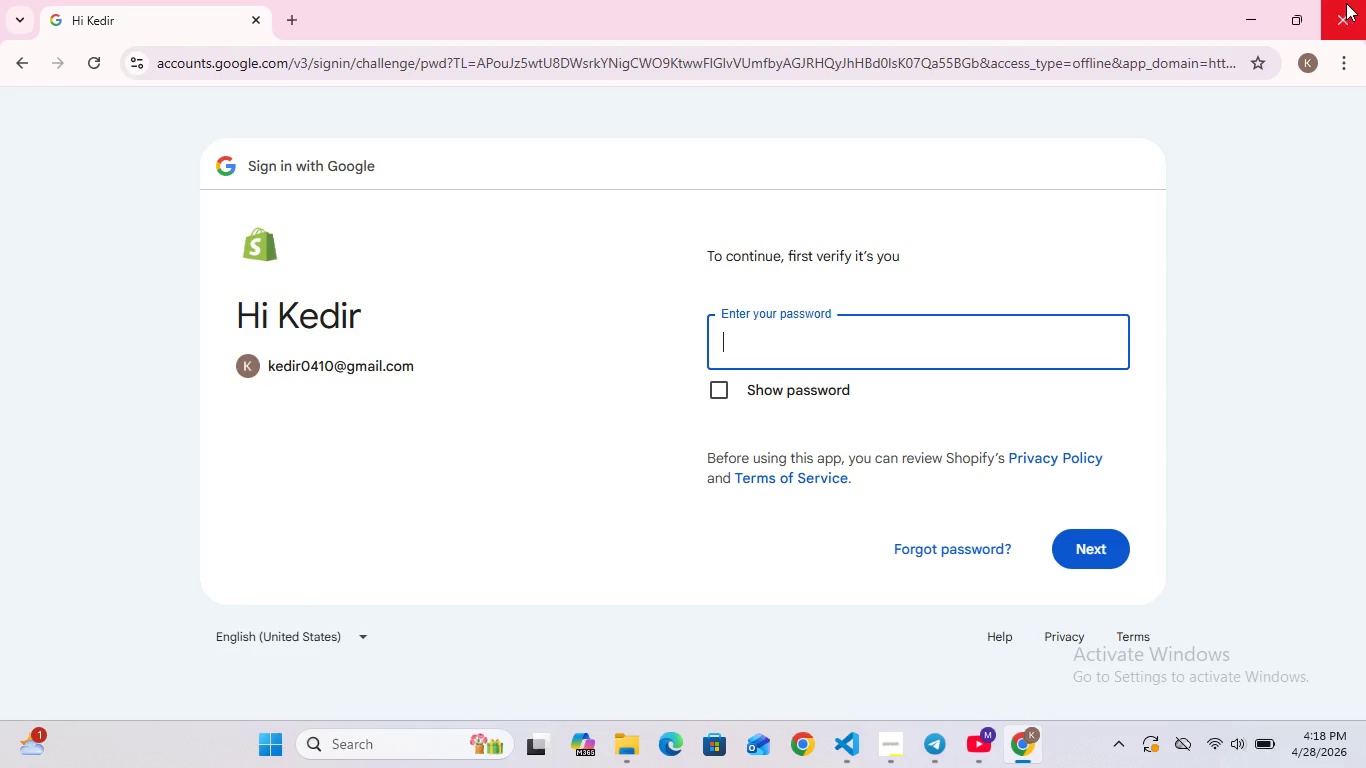 
mouse_move([1025, 696])
 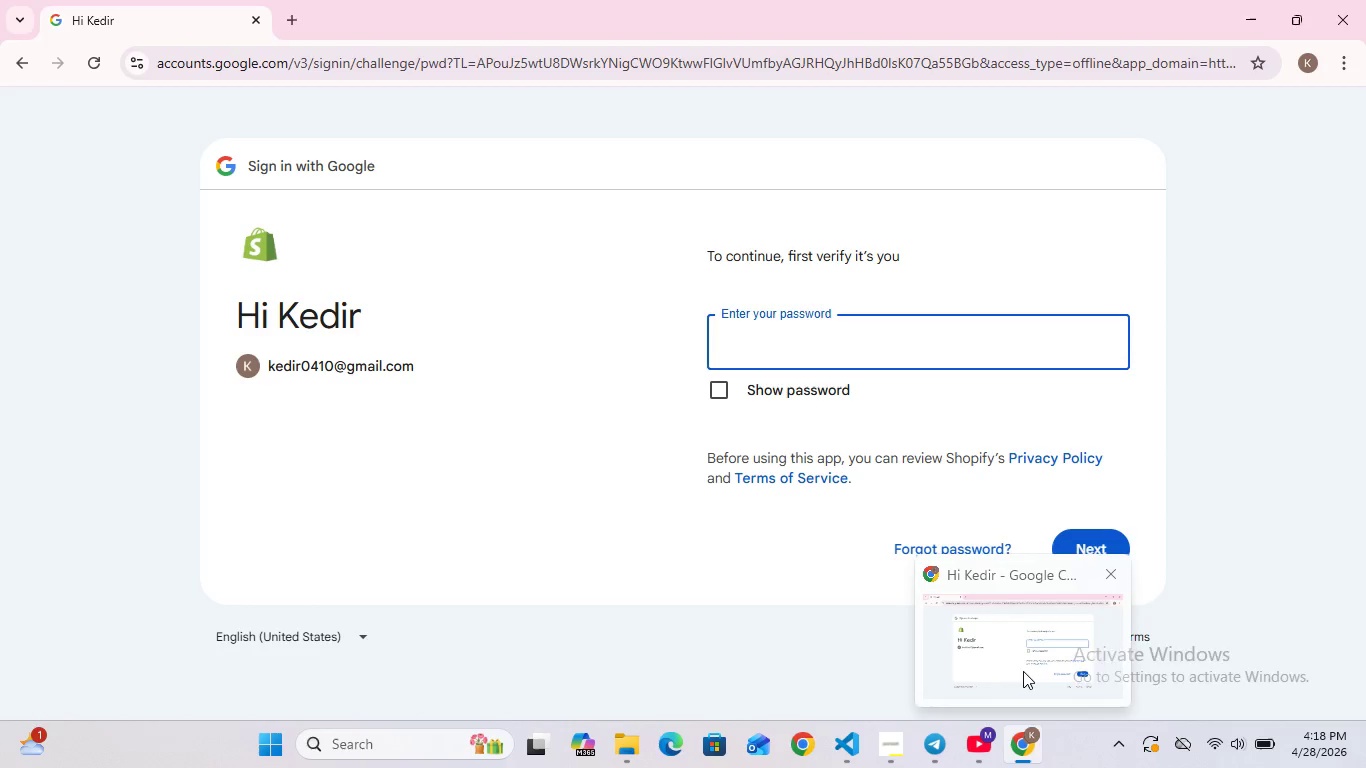 
left_click([1023, 671])
 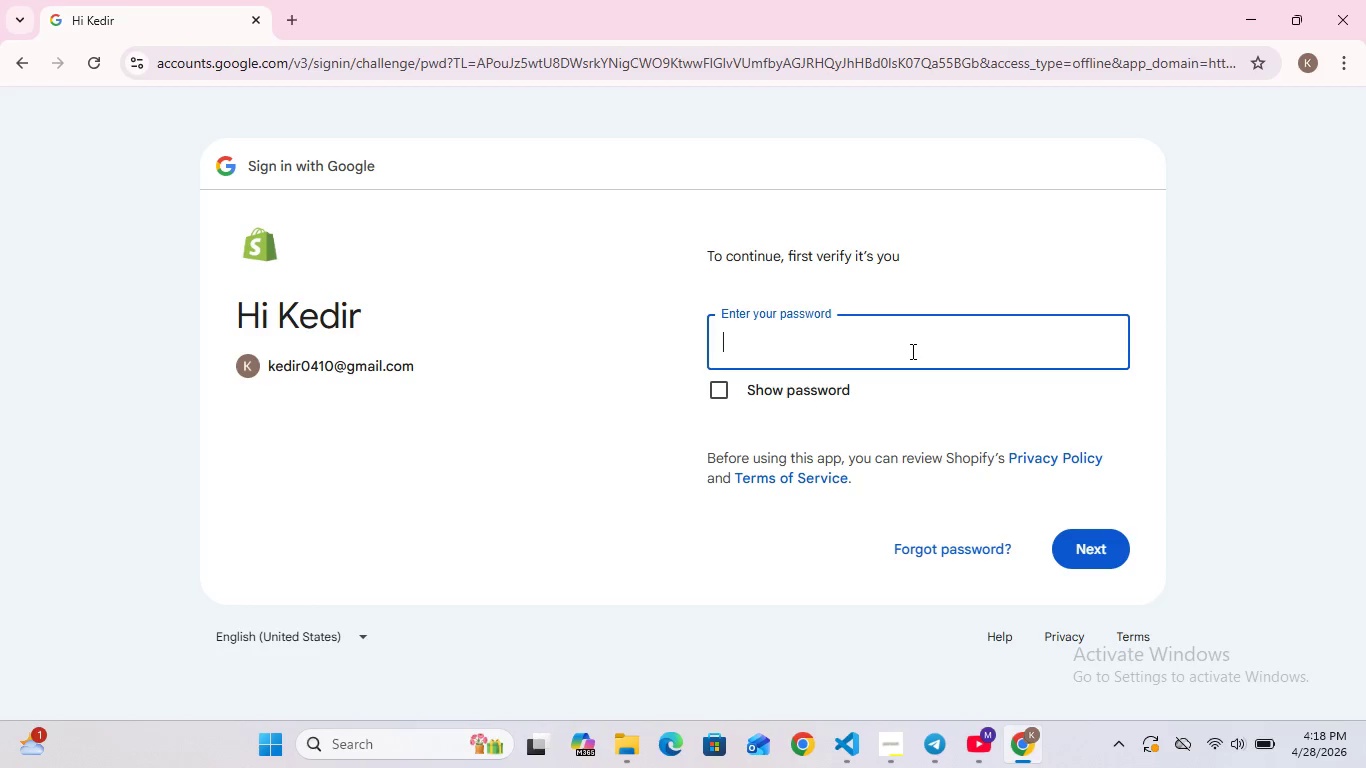 
wait(5.89)
 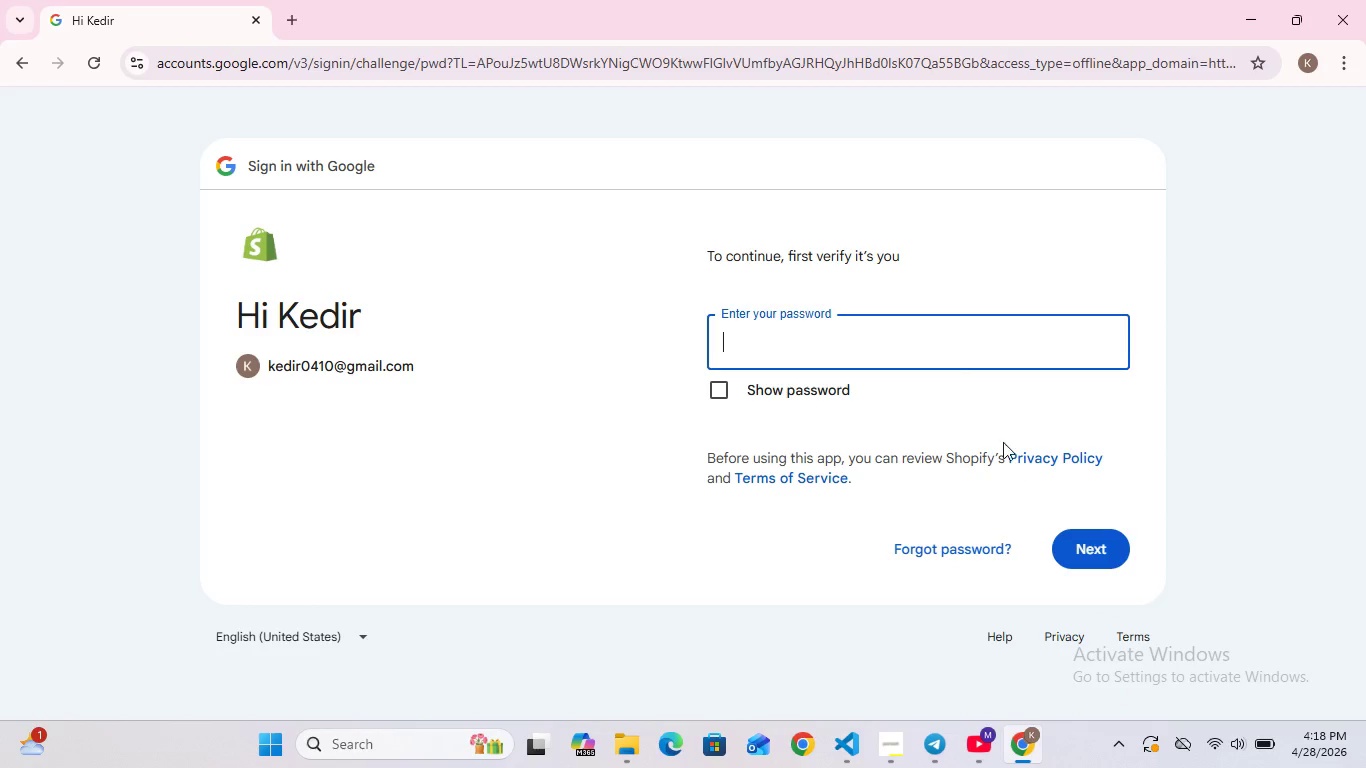 
left_click([722, 398])
 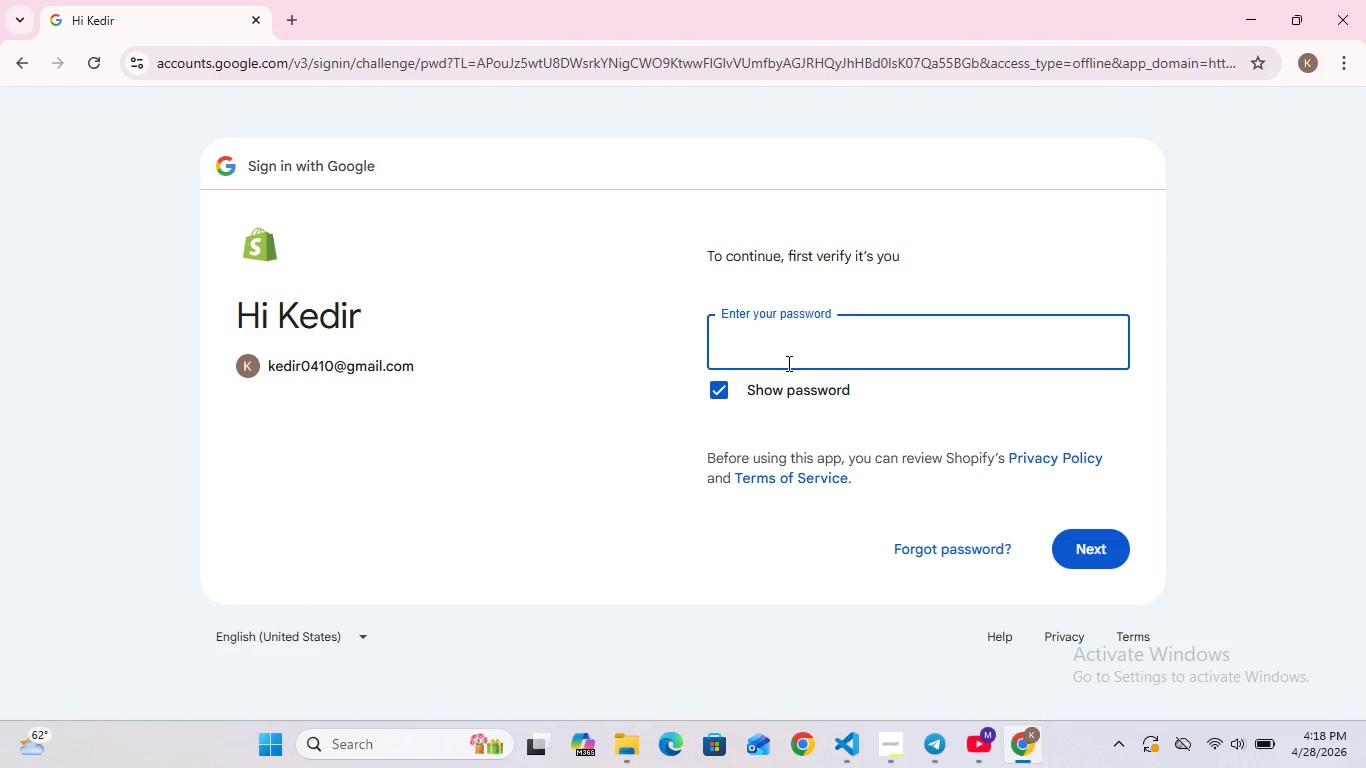 
type([redacted])
 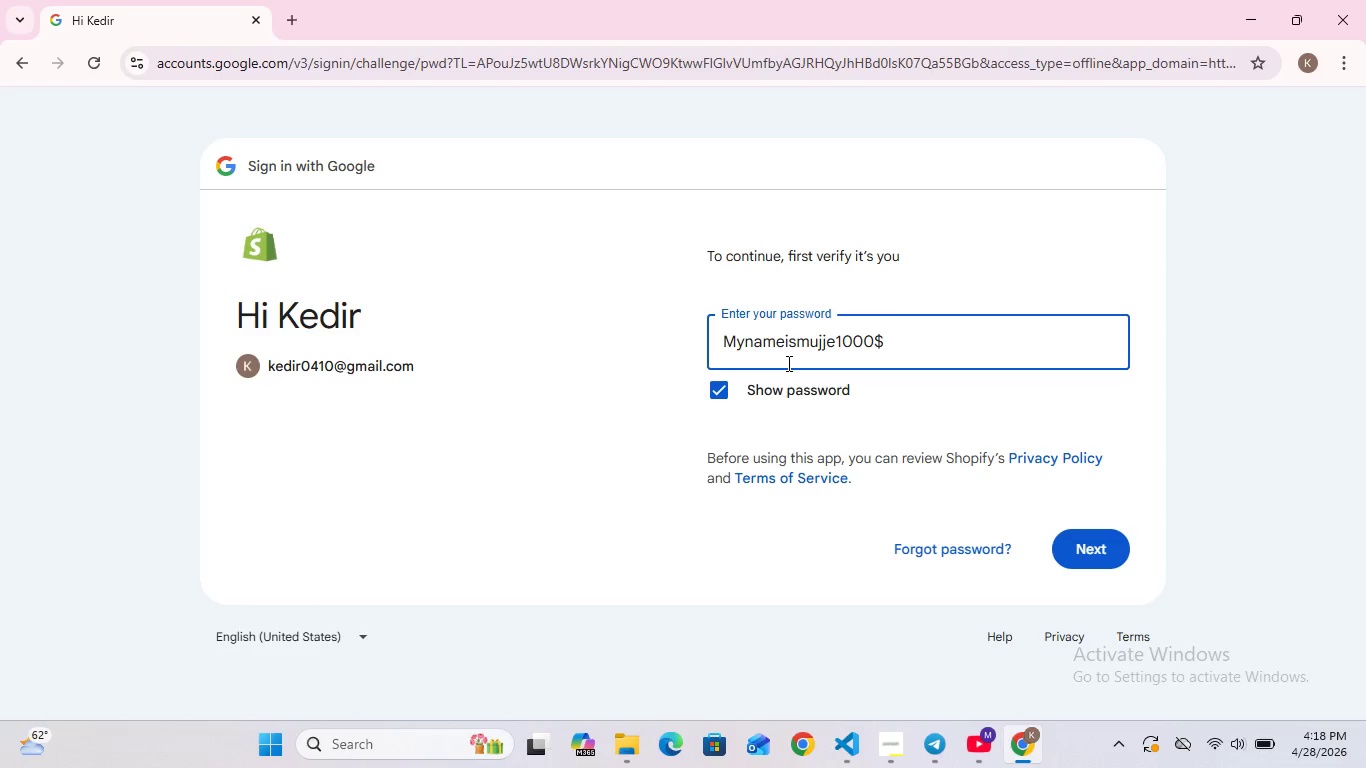 
key(Enter)
 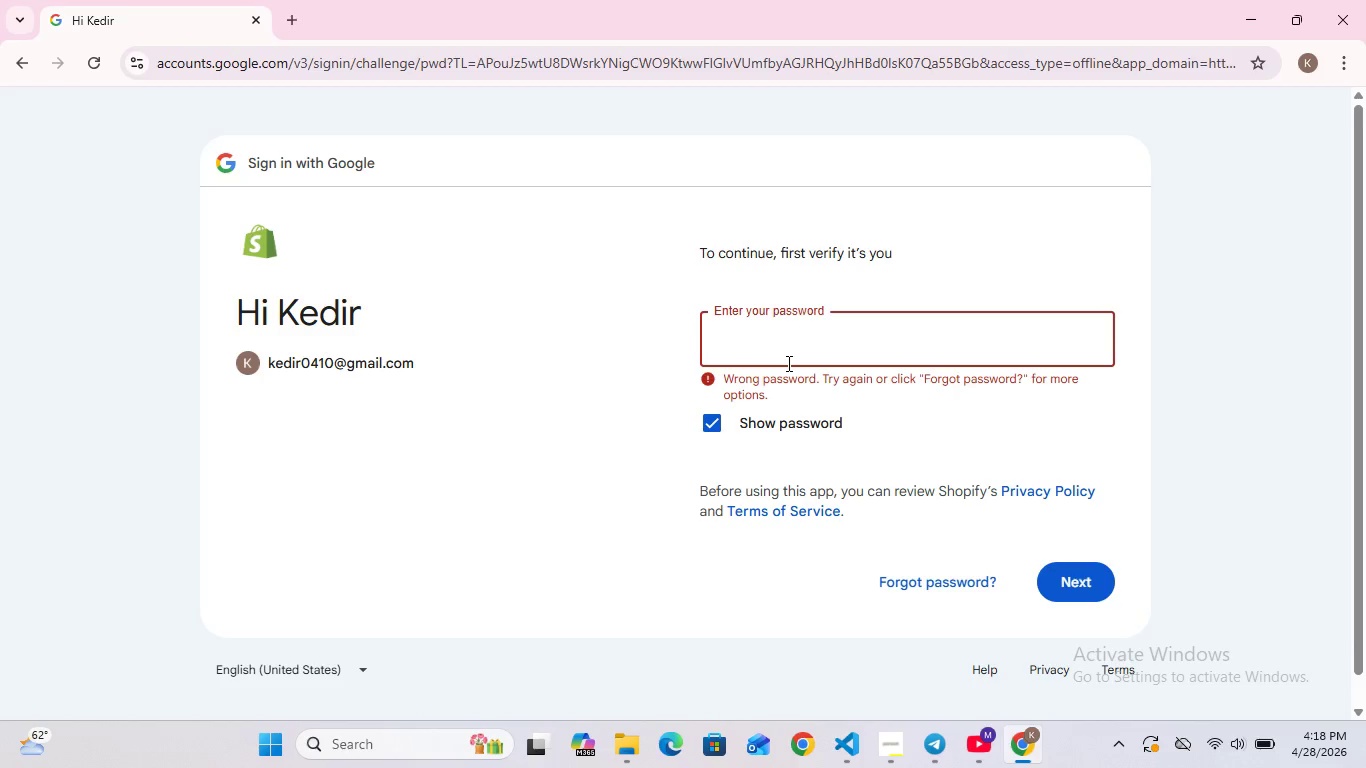 
key(Control+Z)
 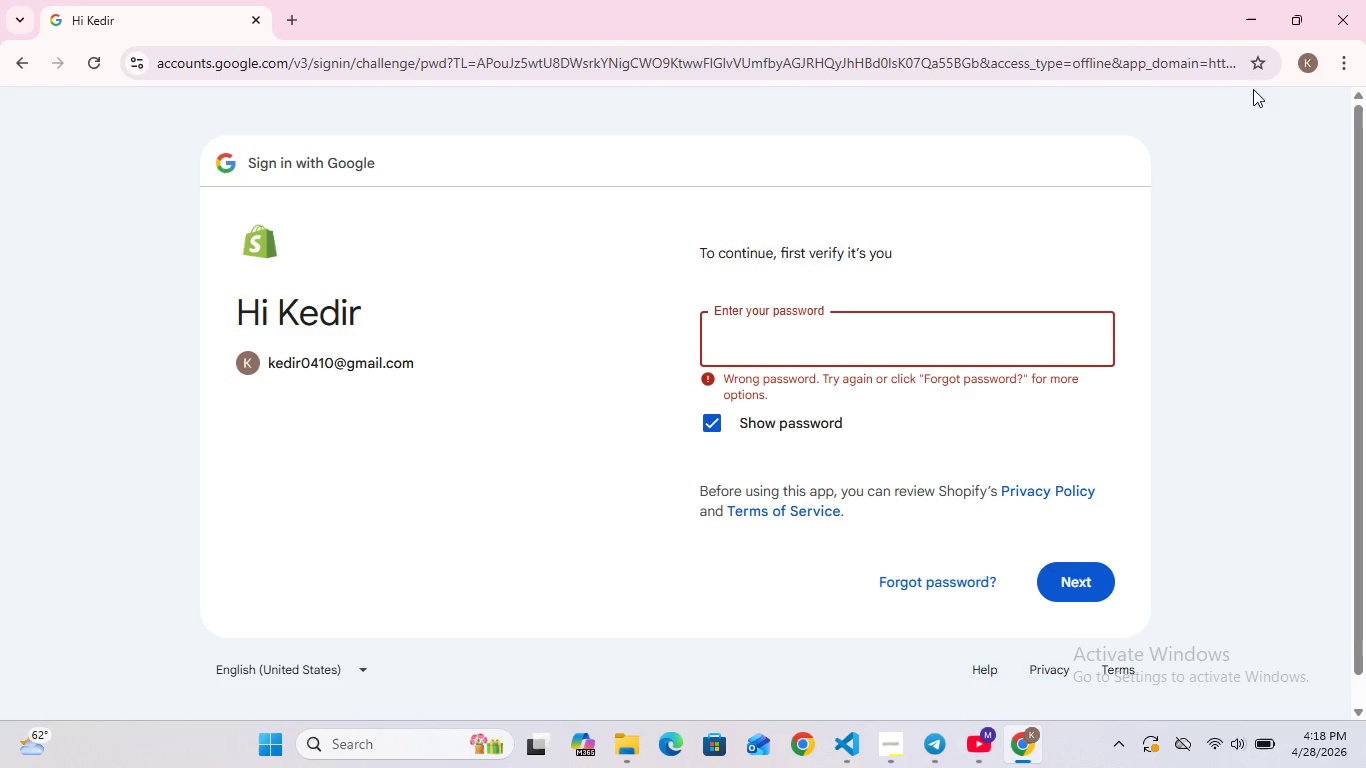 
left_click([1317, 55])
 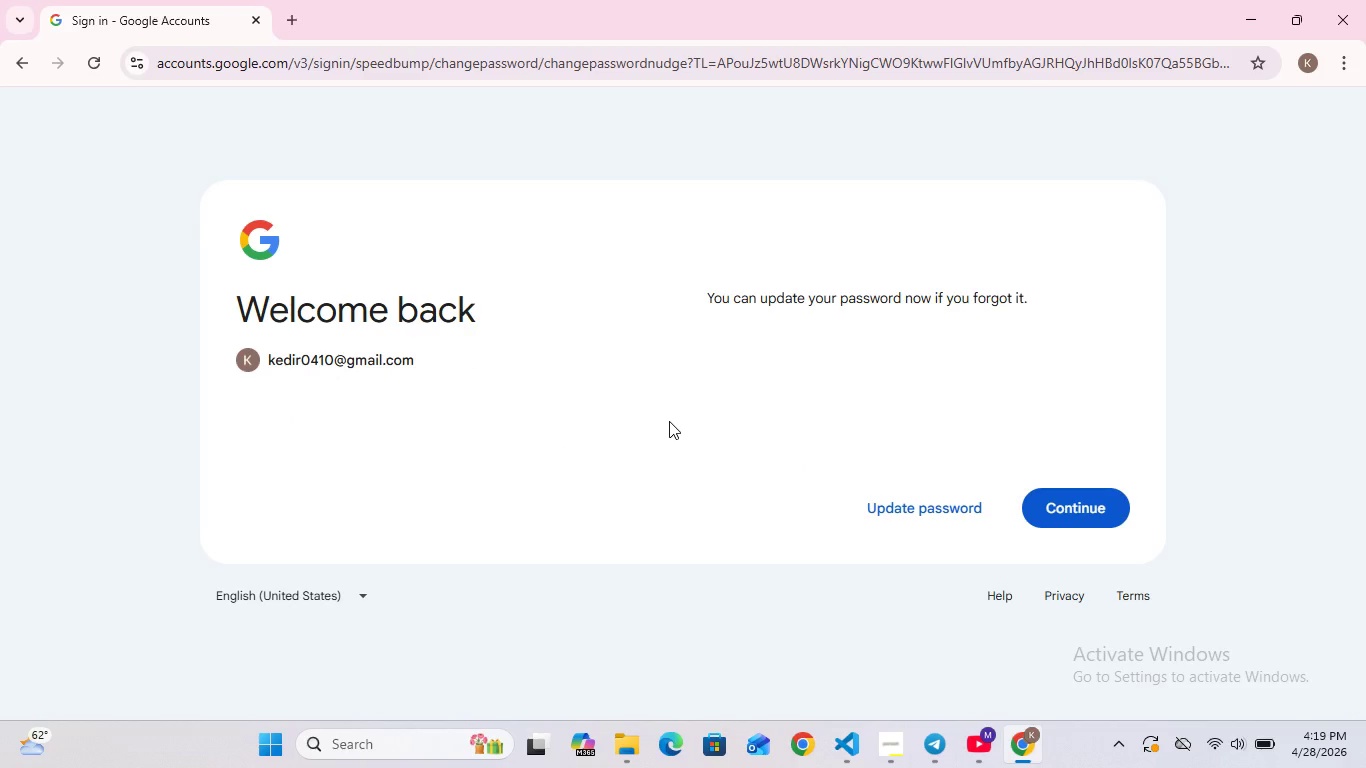 
wait(24.91)
 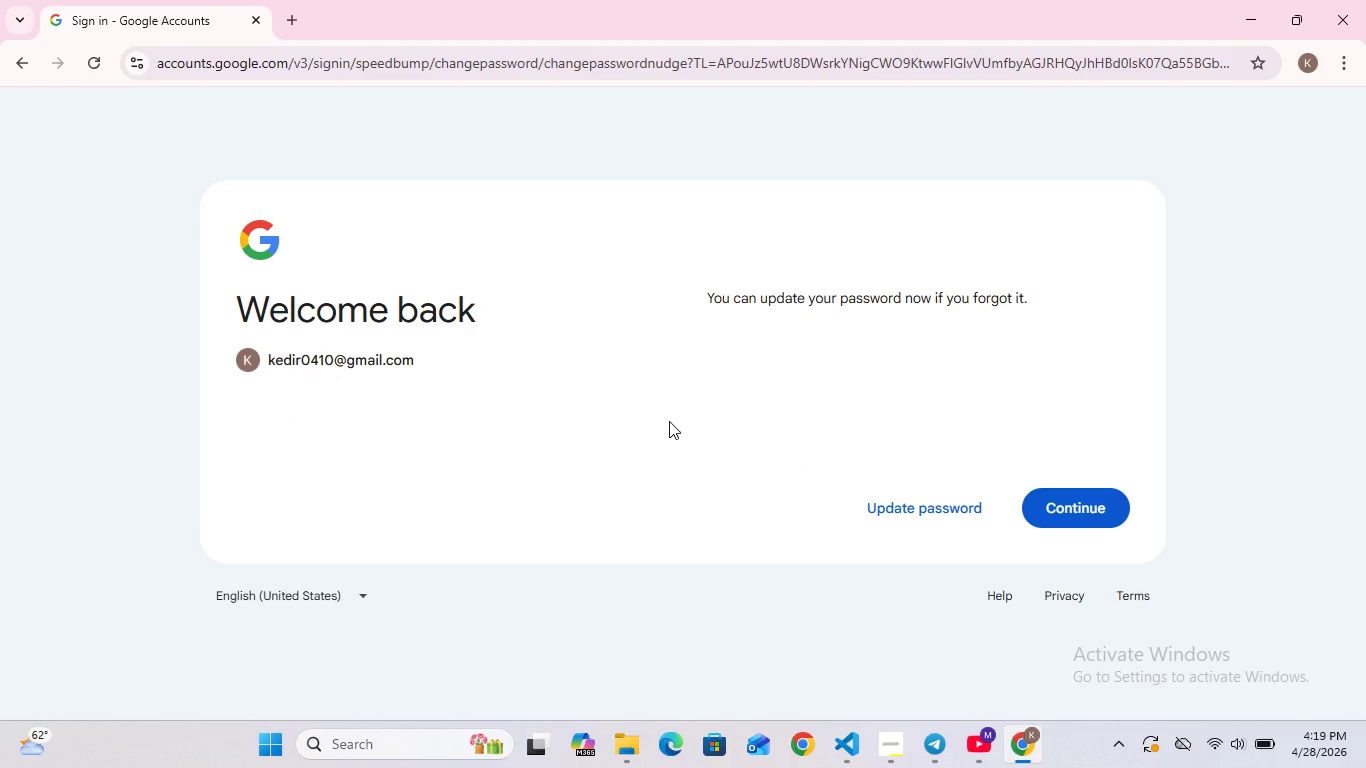 
left_click([949, 507])
 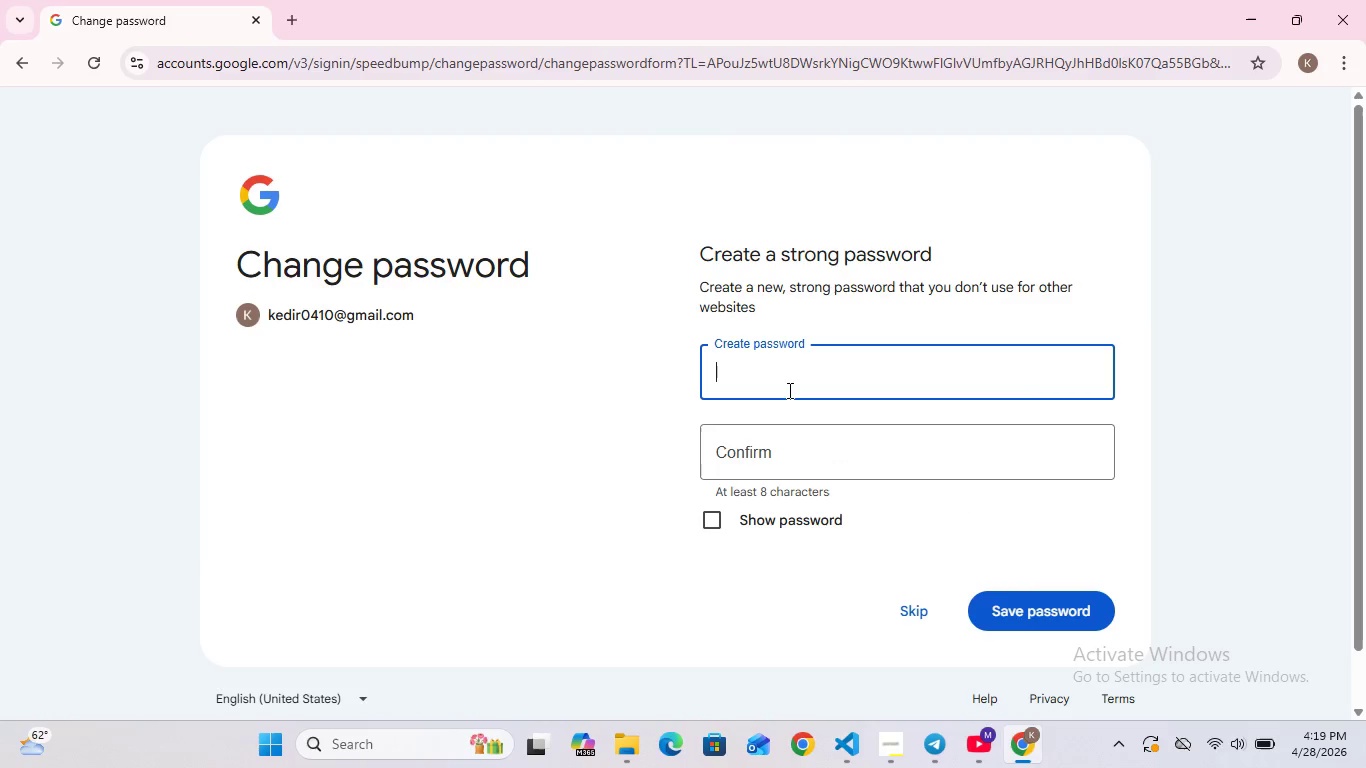 
type([redacted])
 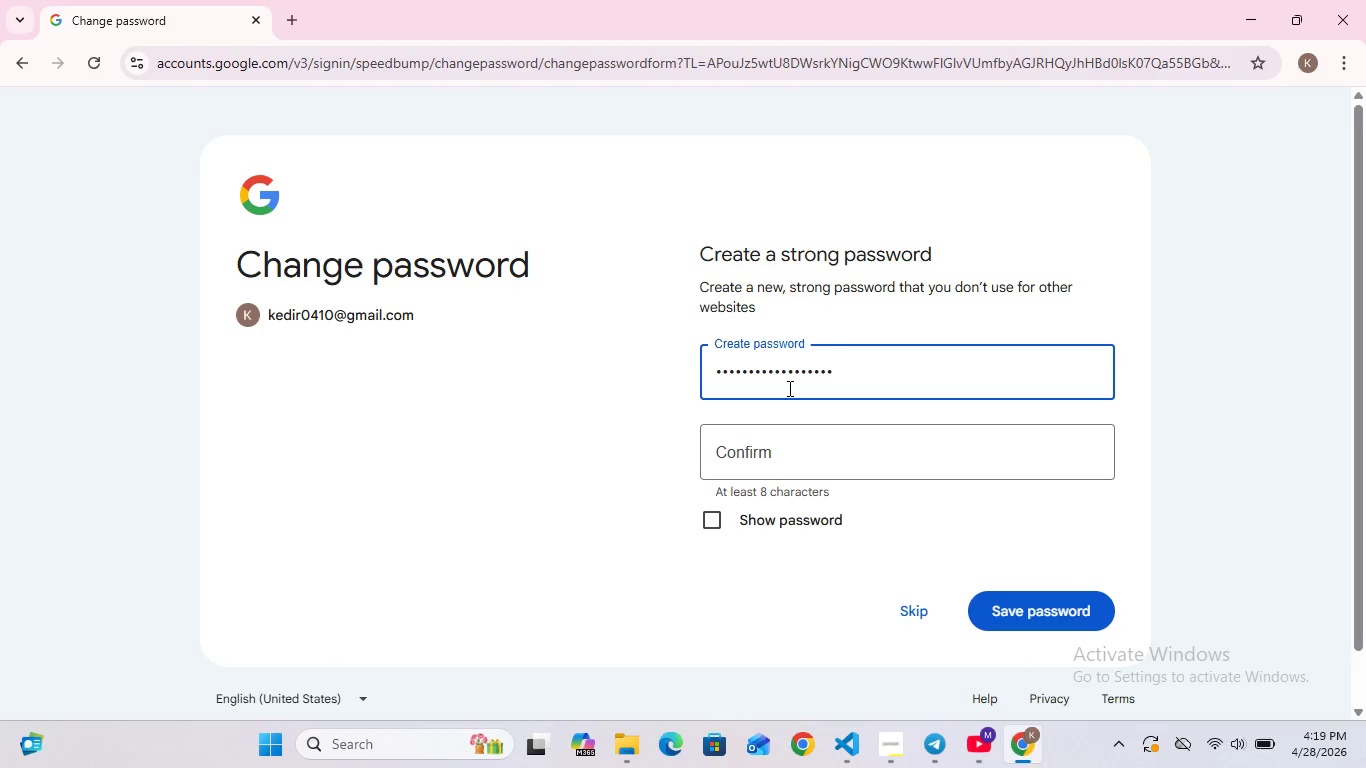 
left_click([765, 440])
 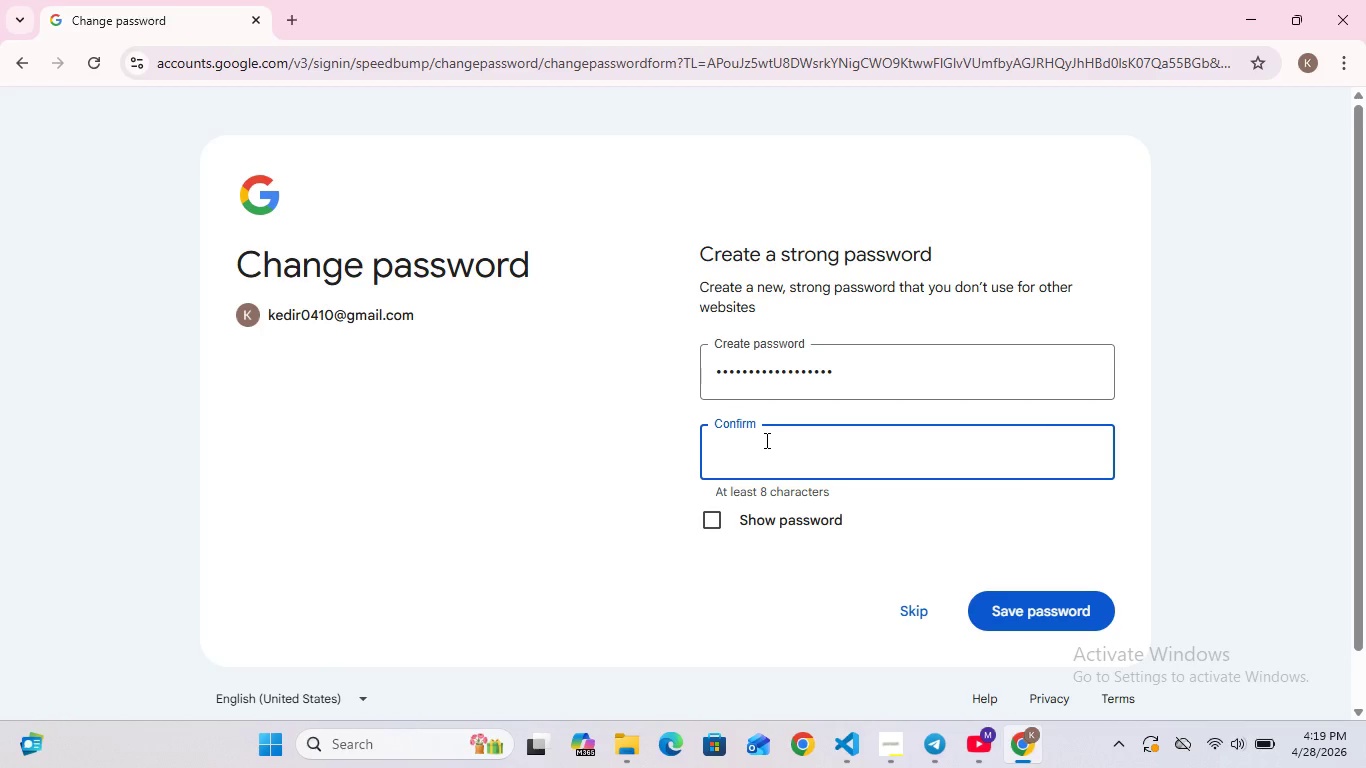 
type([redacted])
 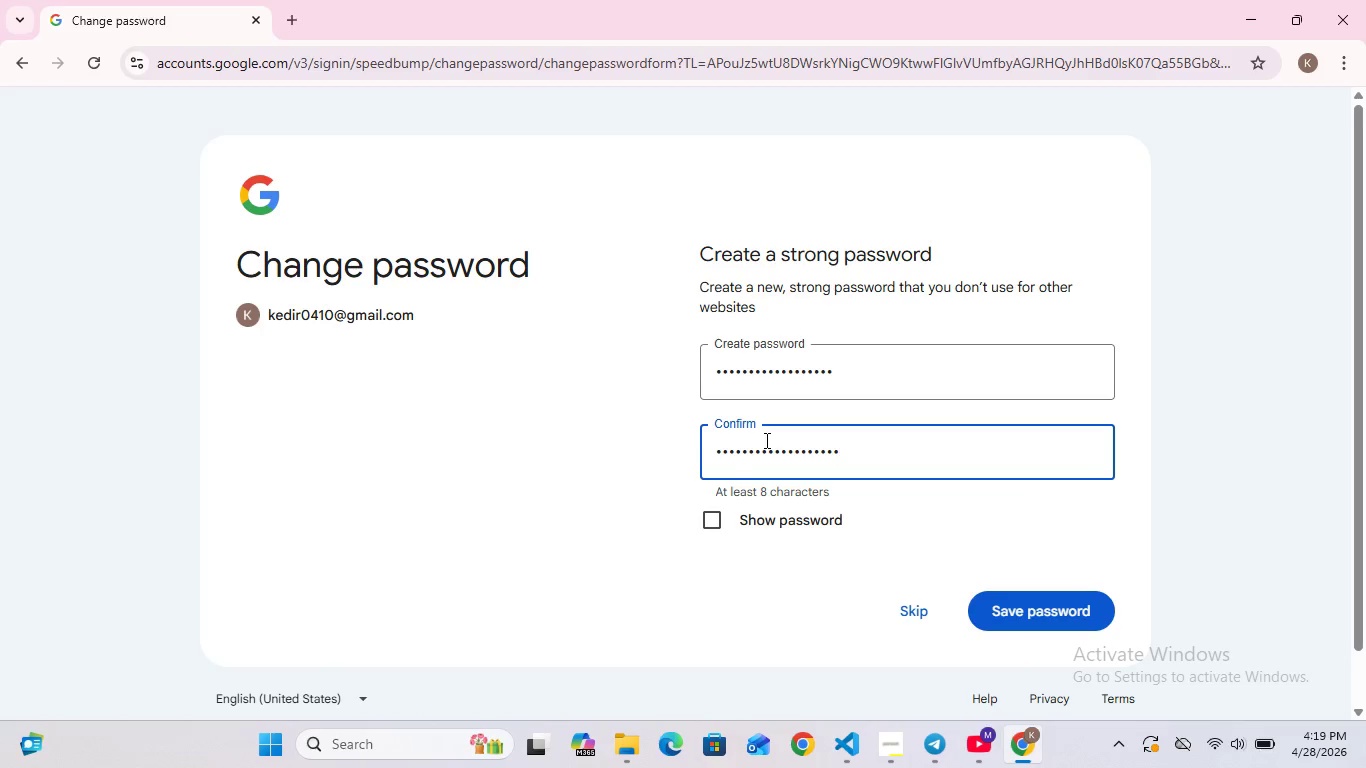 
left_click([1030, 617])
 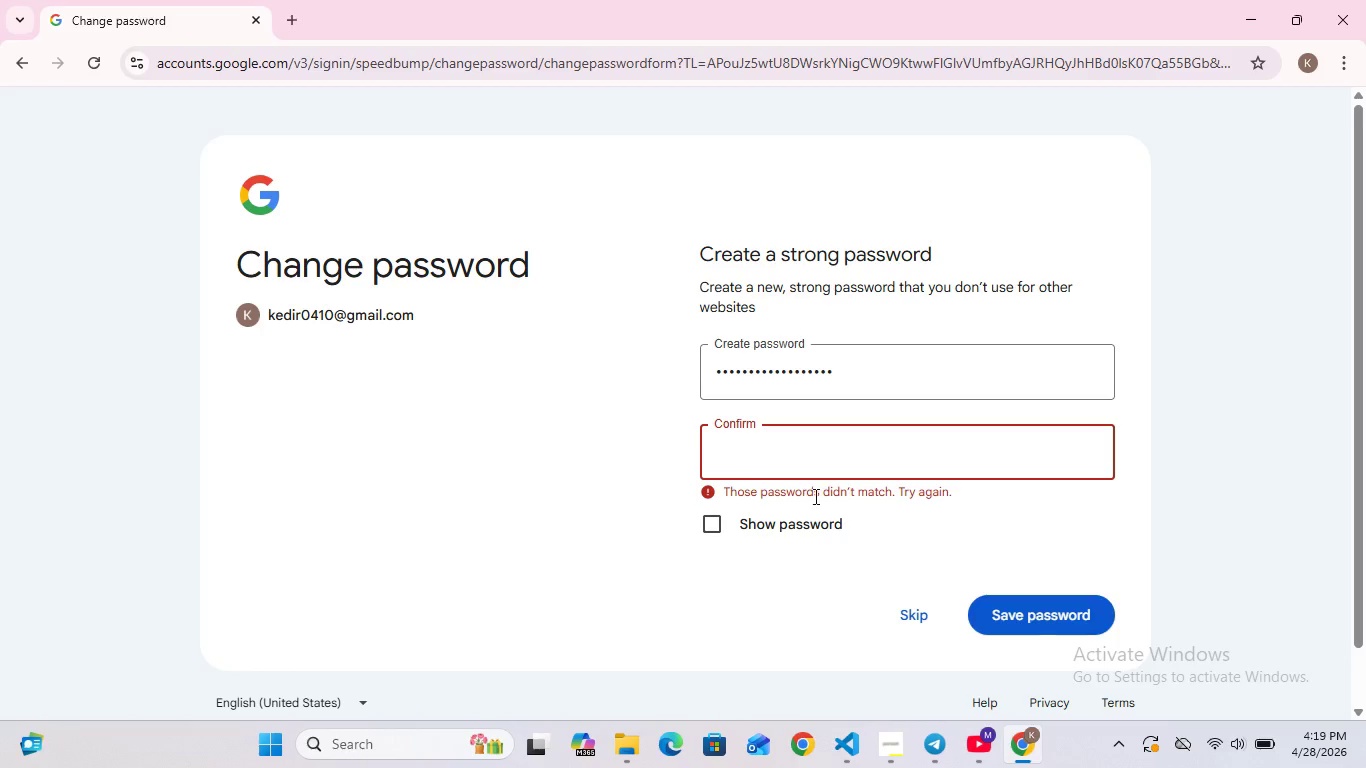 
left_click([714, 525])
 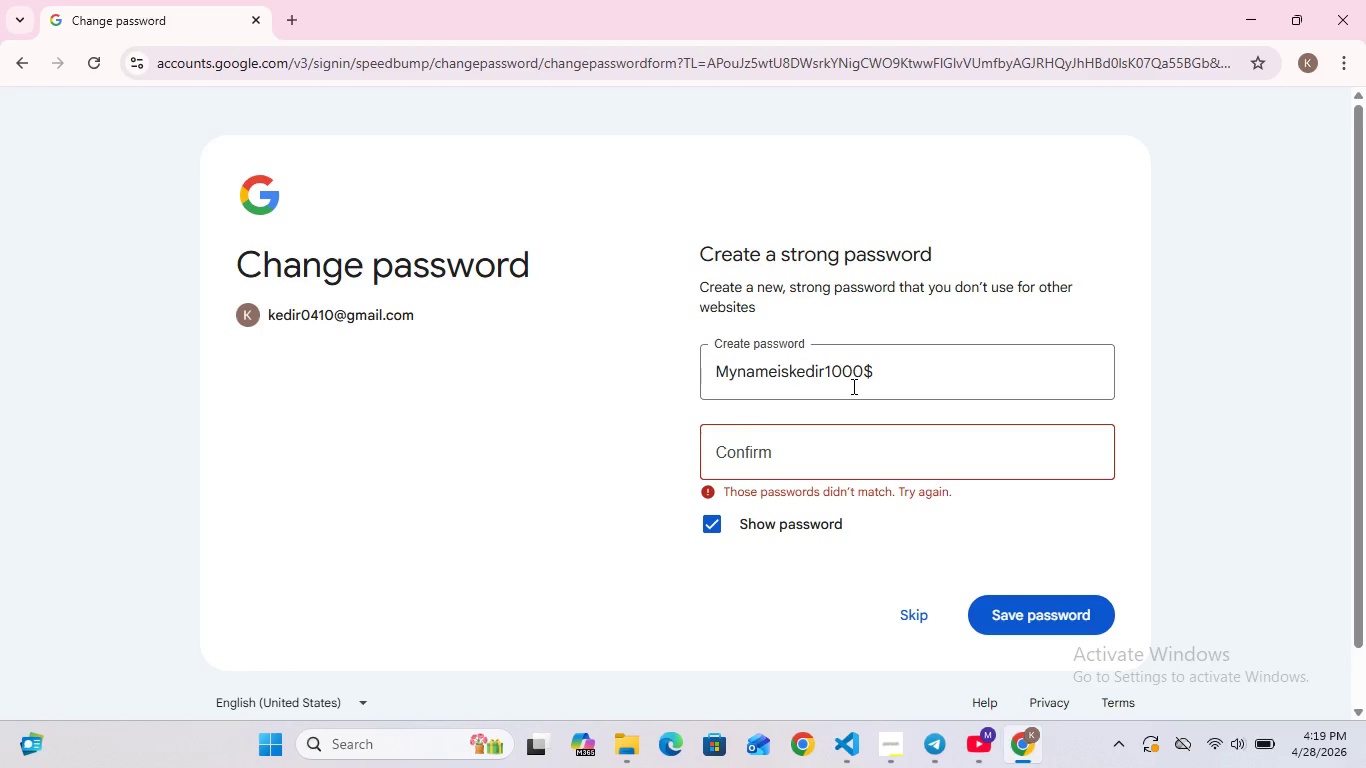 
left_click([858, 383])
 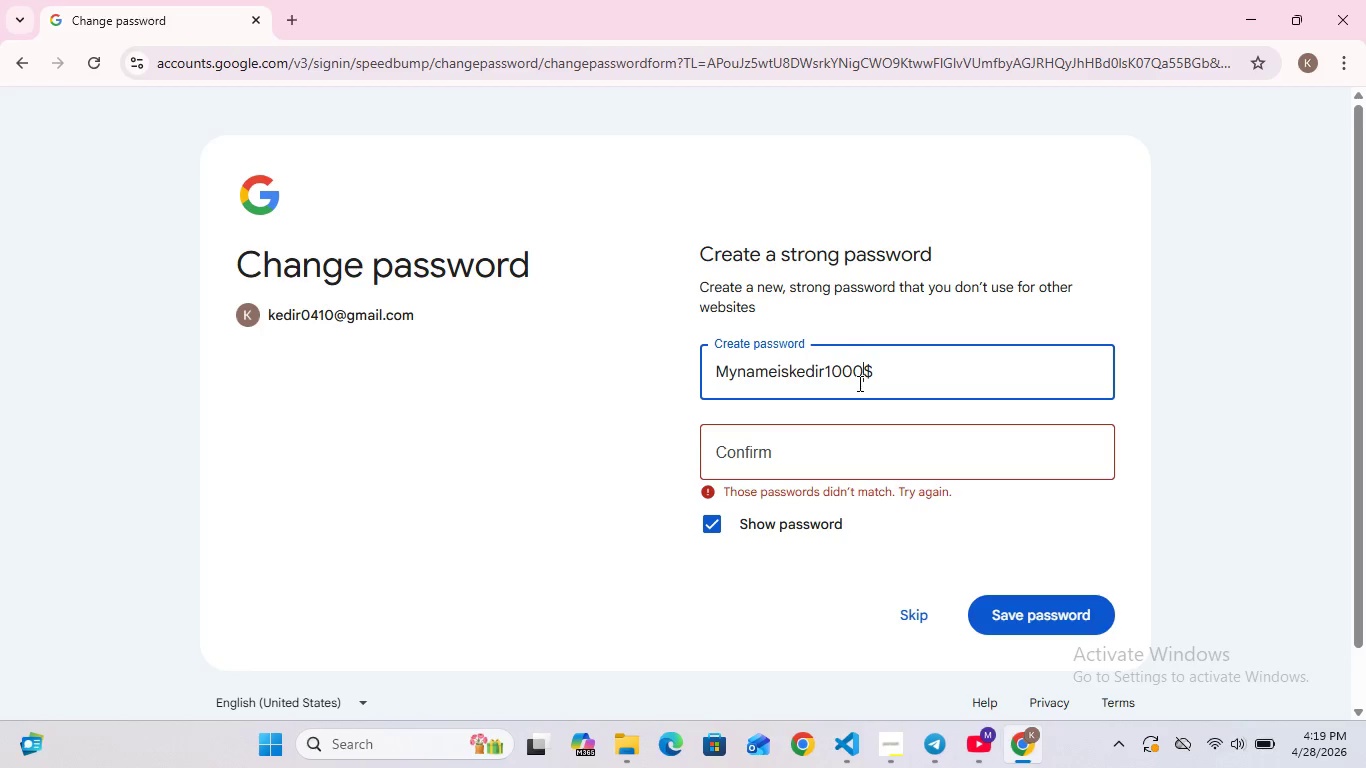 
key([redacted])
 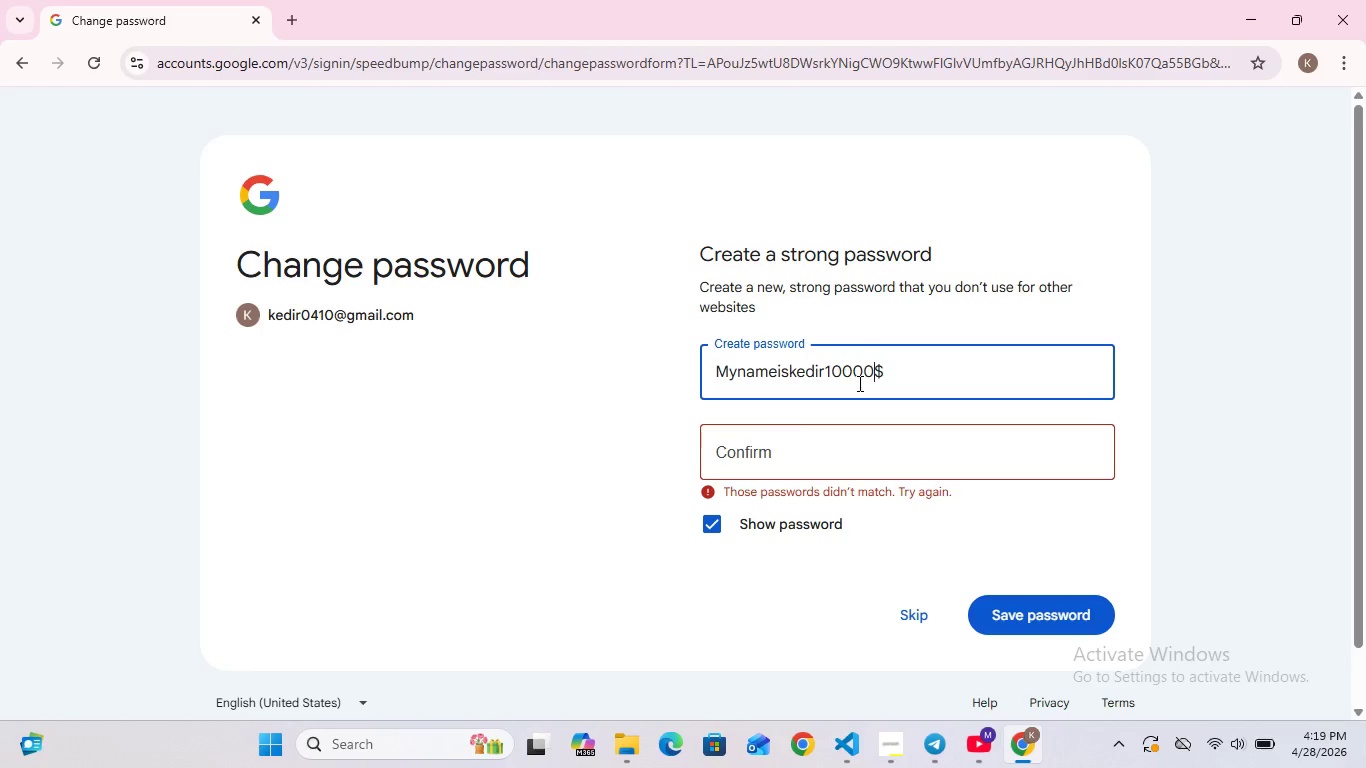 
key(Control+ControlLeft)